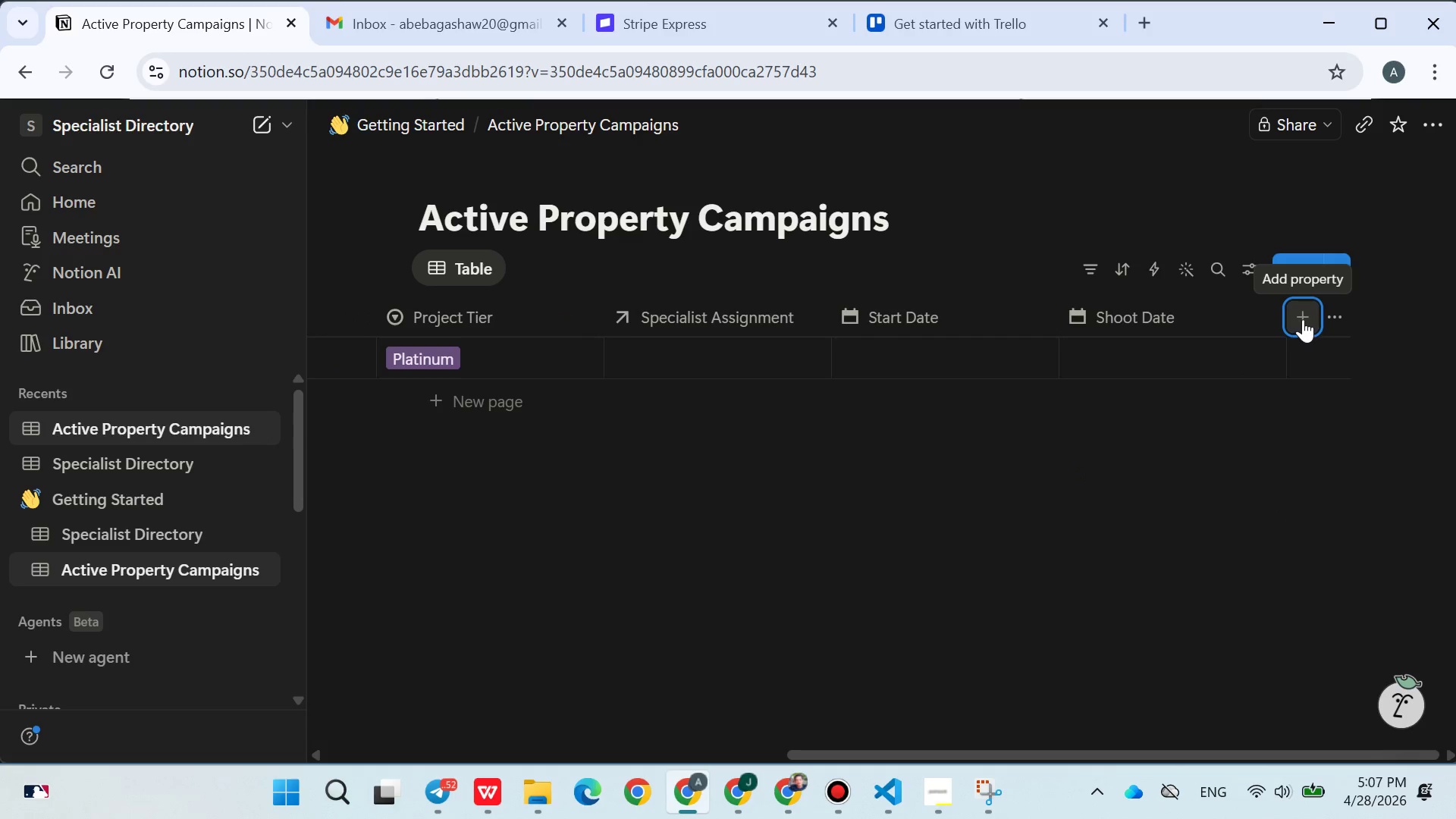 
left_click([1303, 317])
 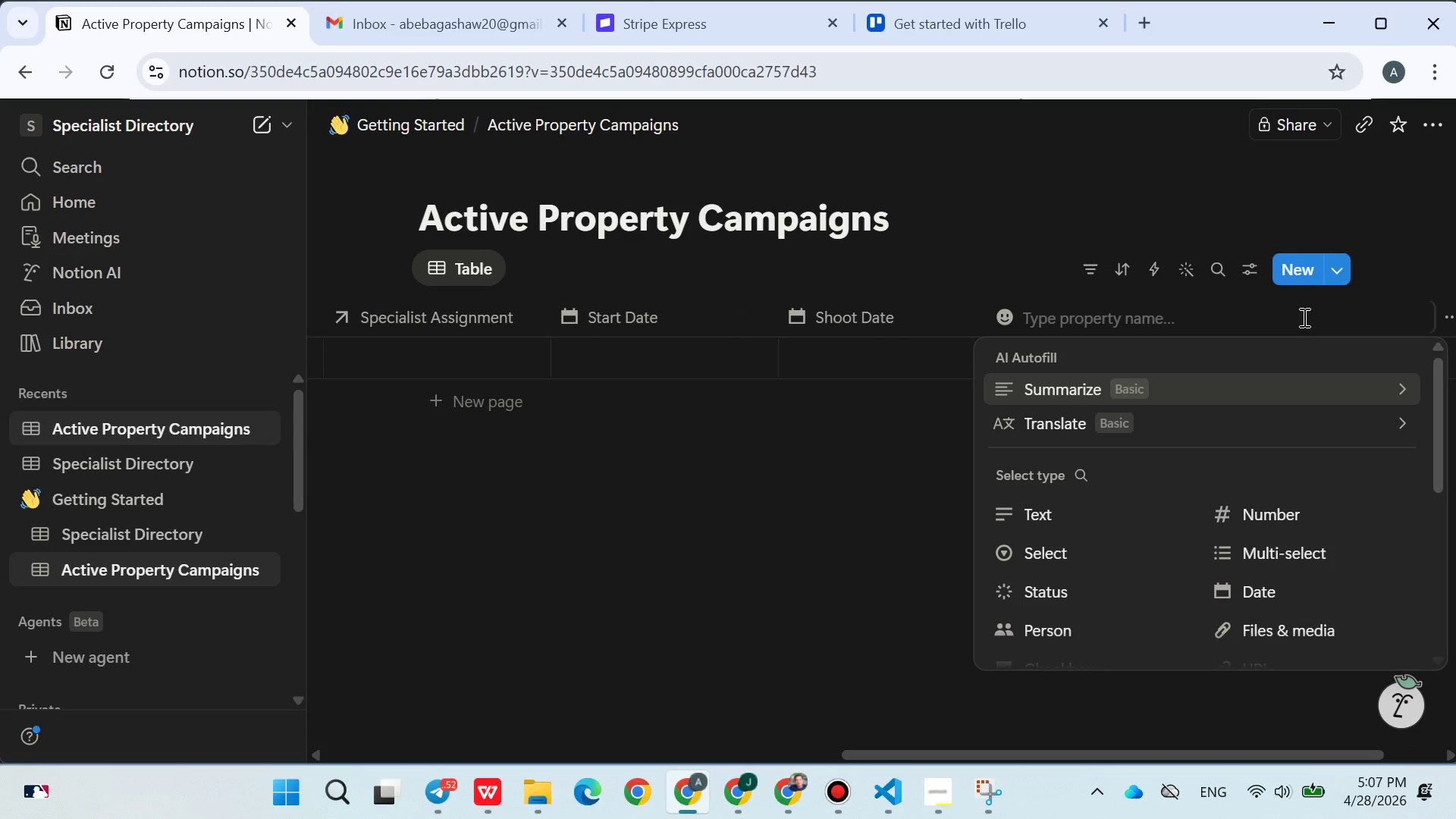 
type(Final Delivery deadline)
 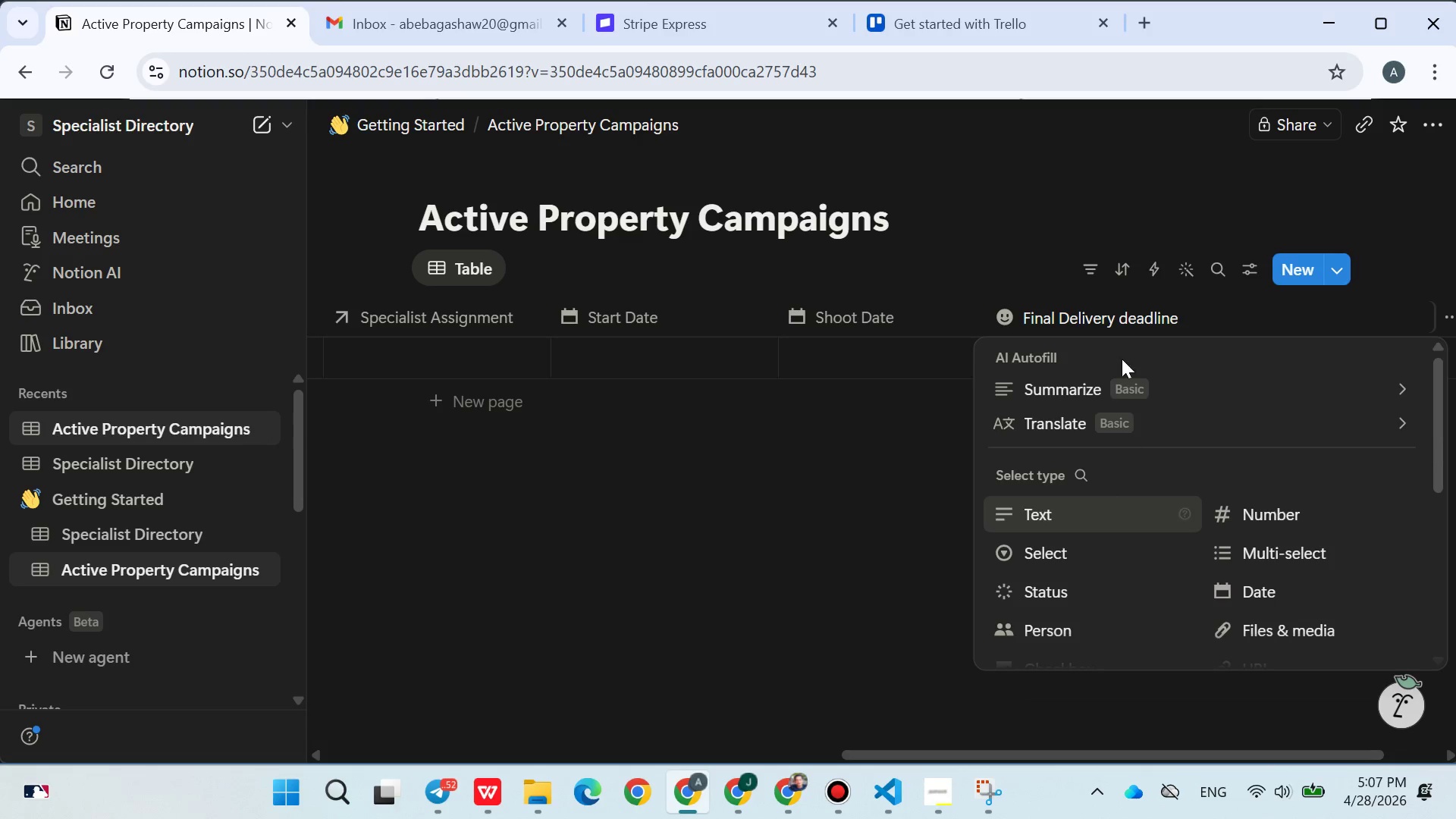 
left_click([1122, 315])
 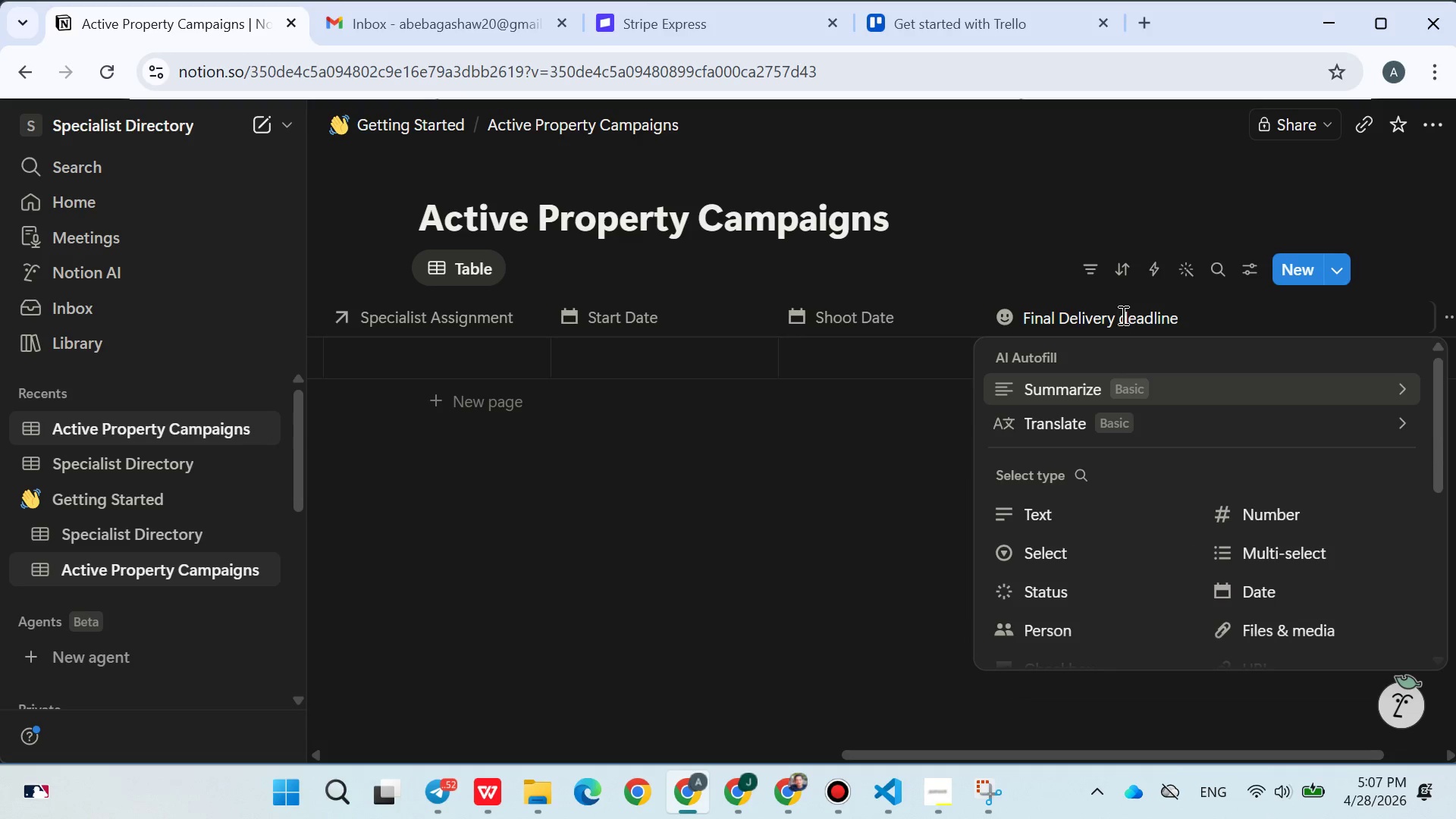 
key(ArrowRight)
 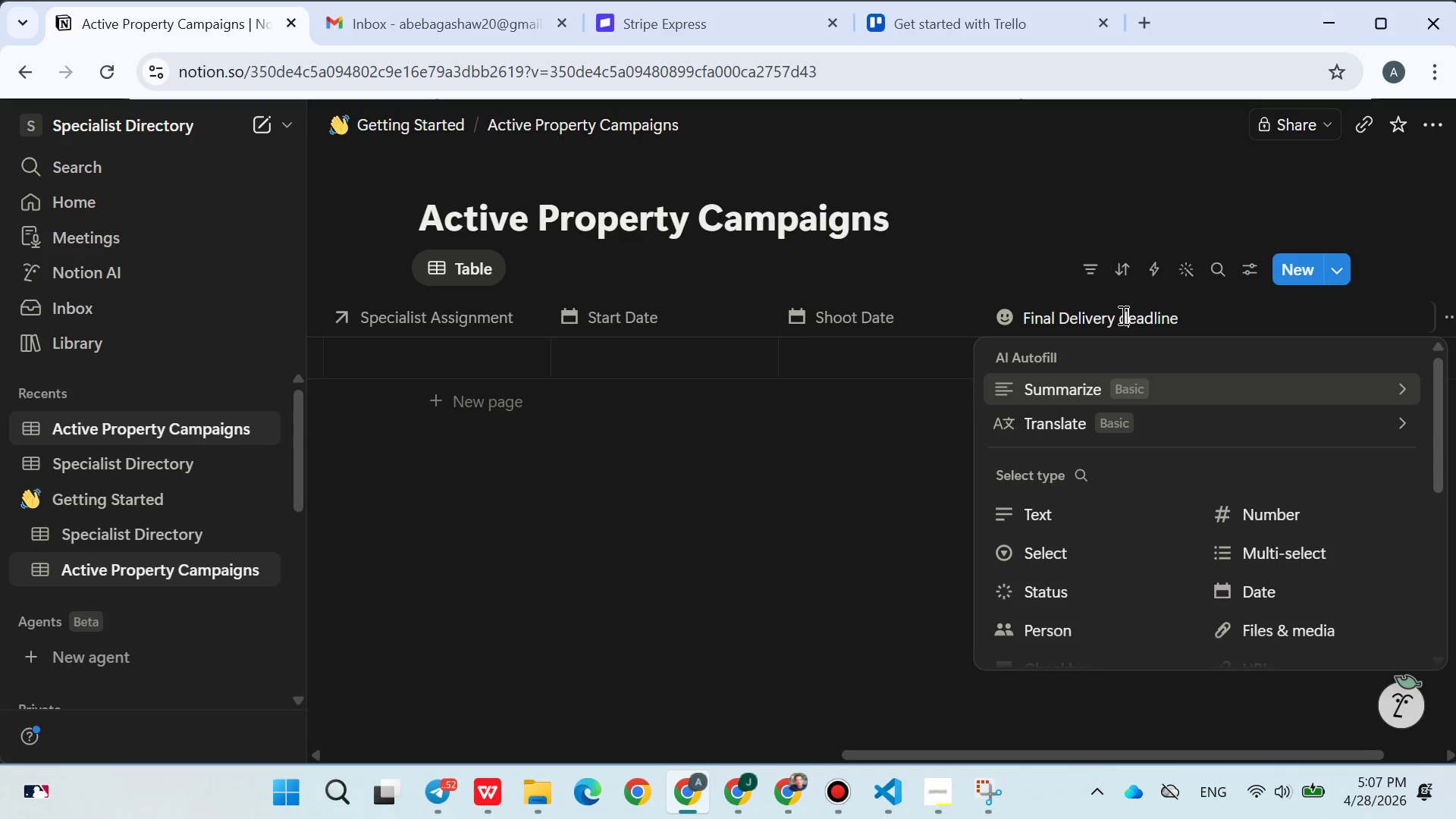 
key(Backspace)
 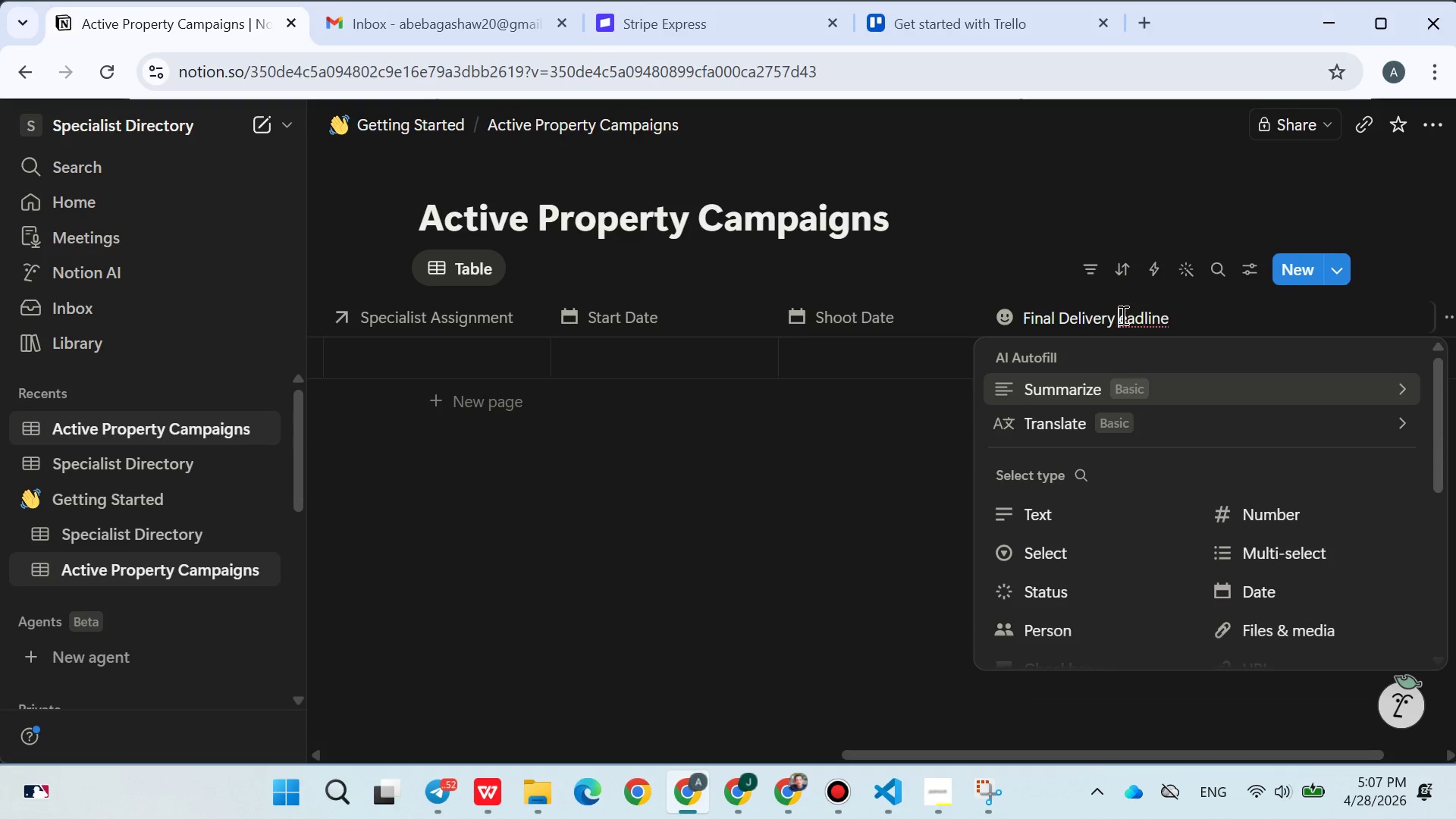 
key(Shift+D)
 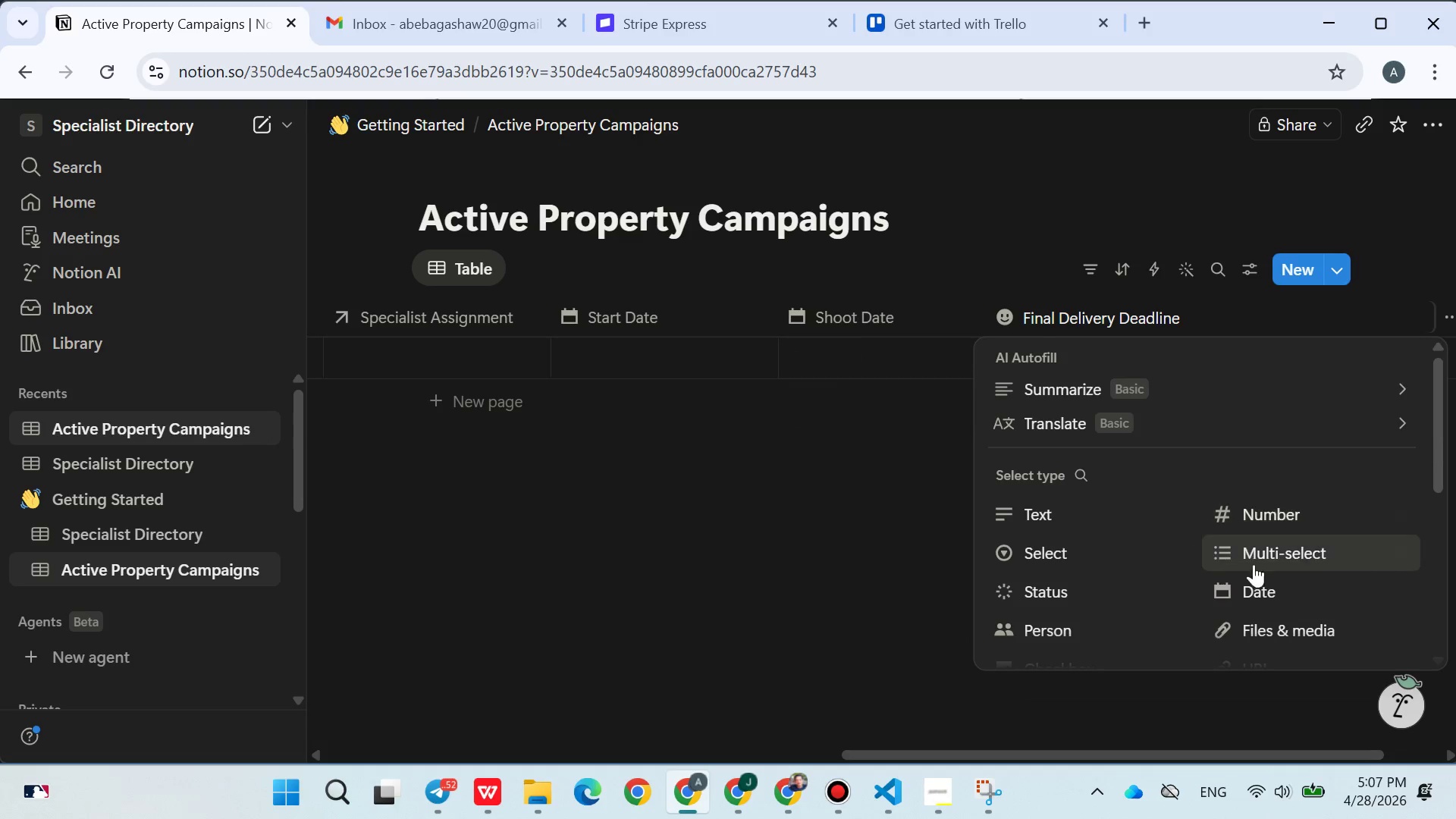 
left_click([1263, 587])
 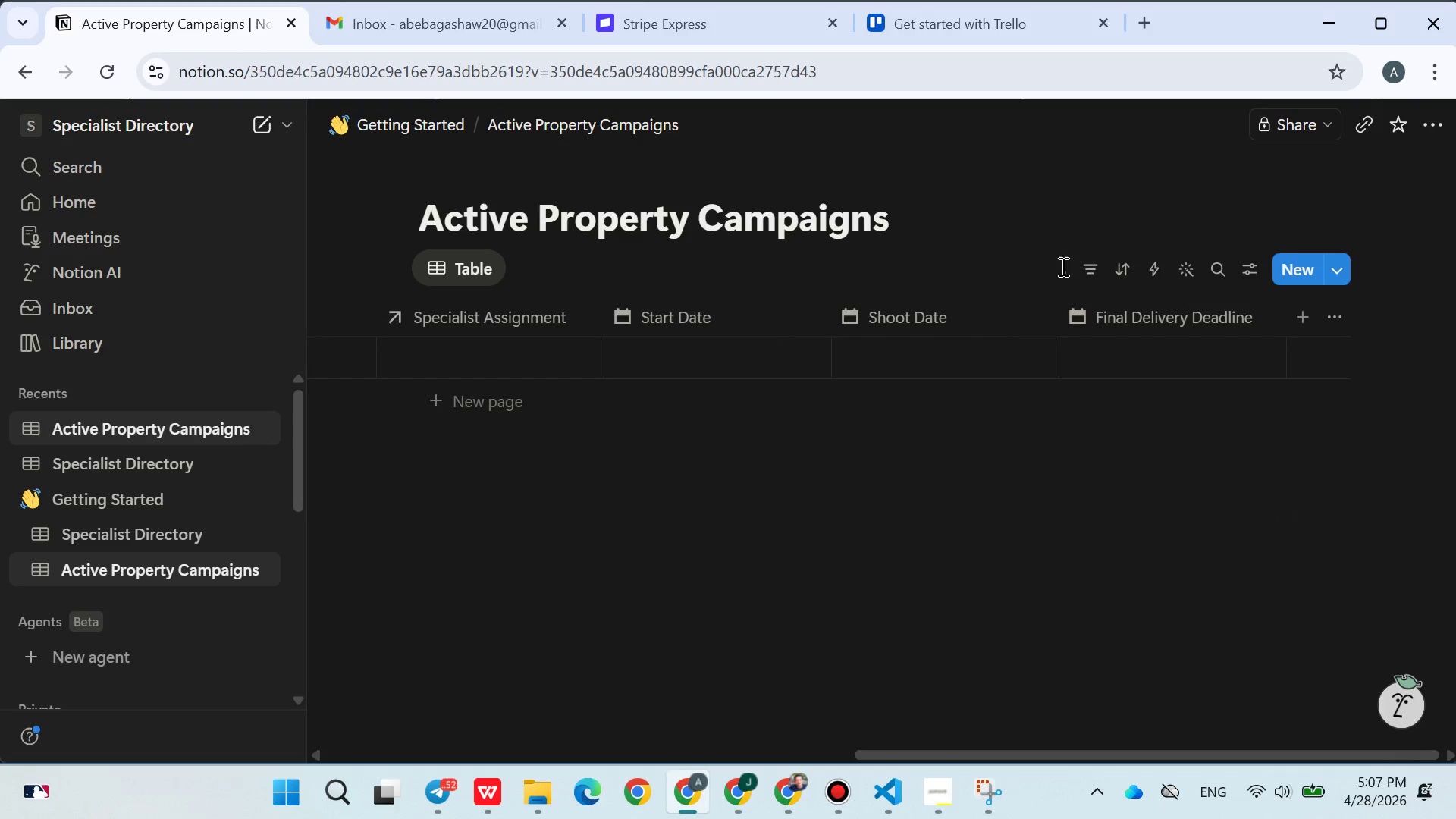 
double_click([1059, 265])
 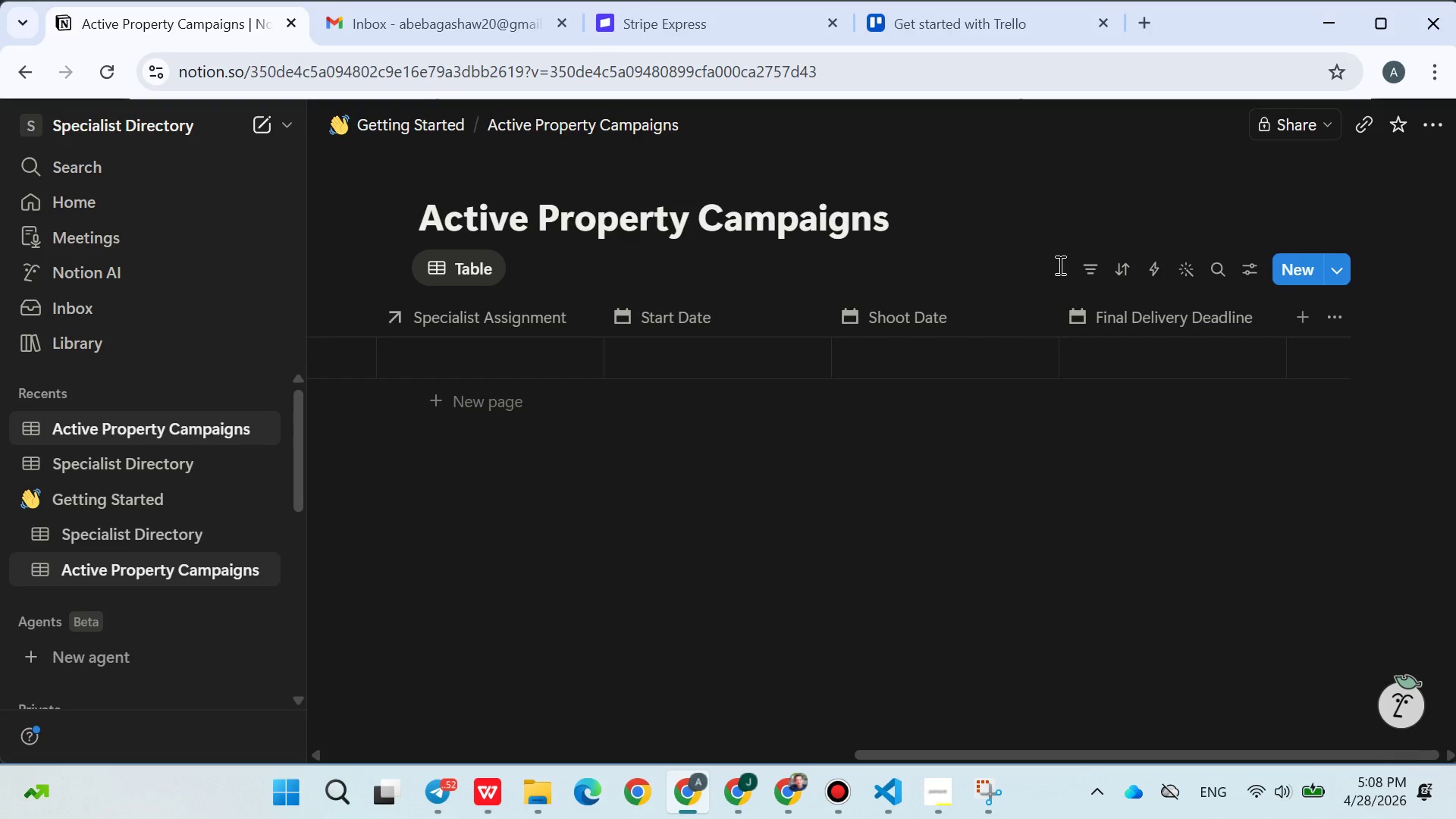 
wait(13.5)
 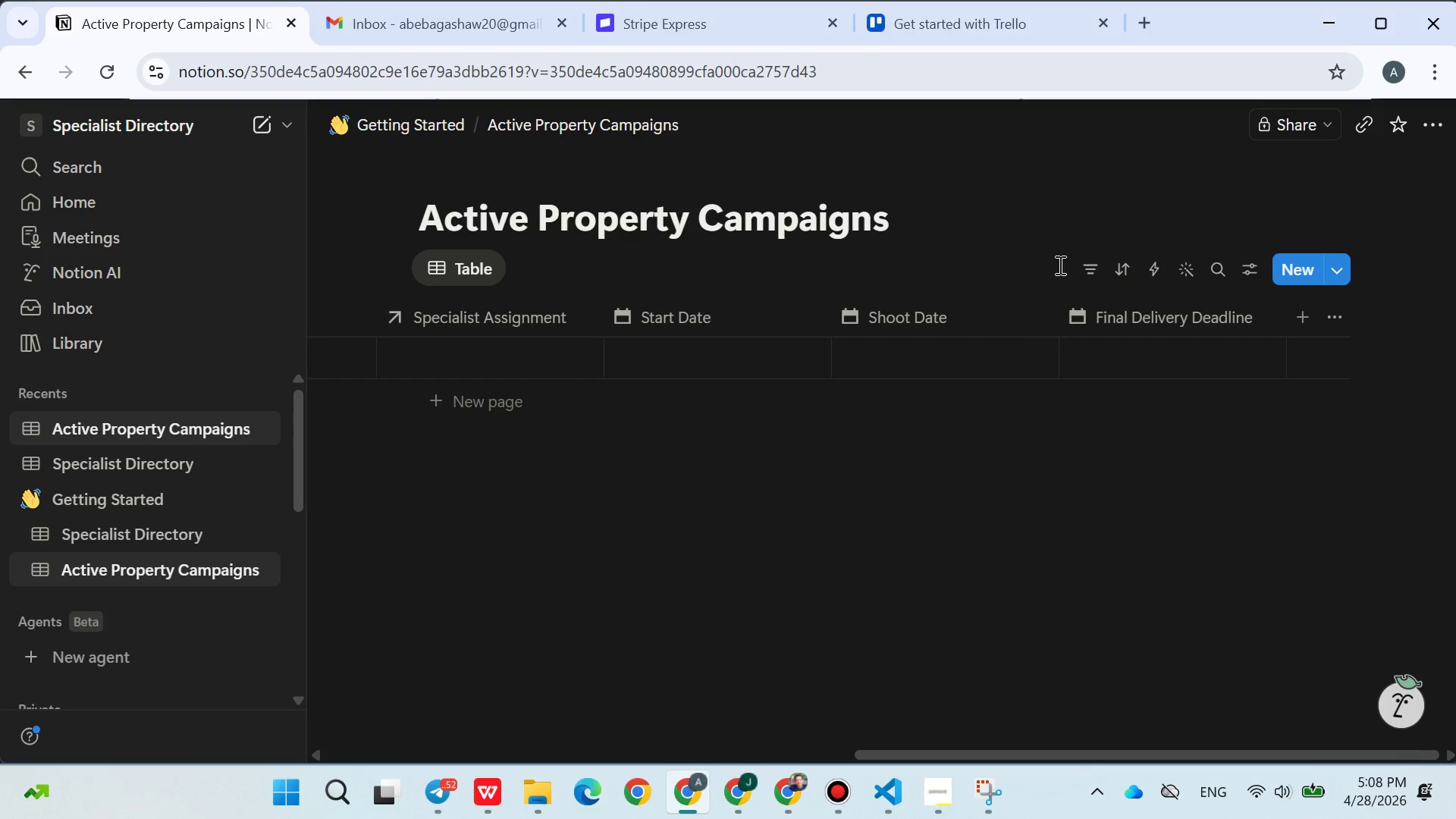 
left_click([934, 789])